 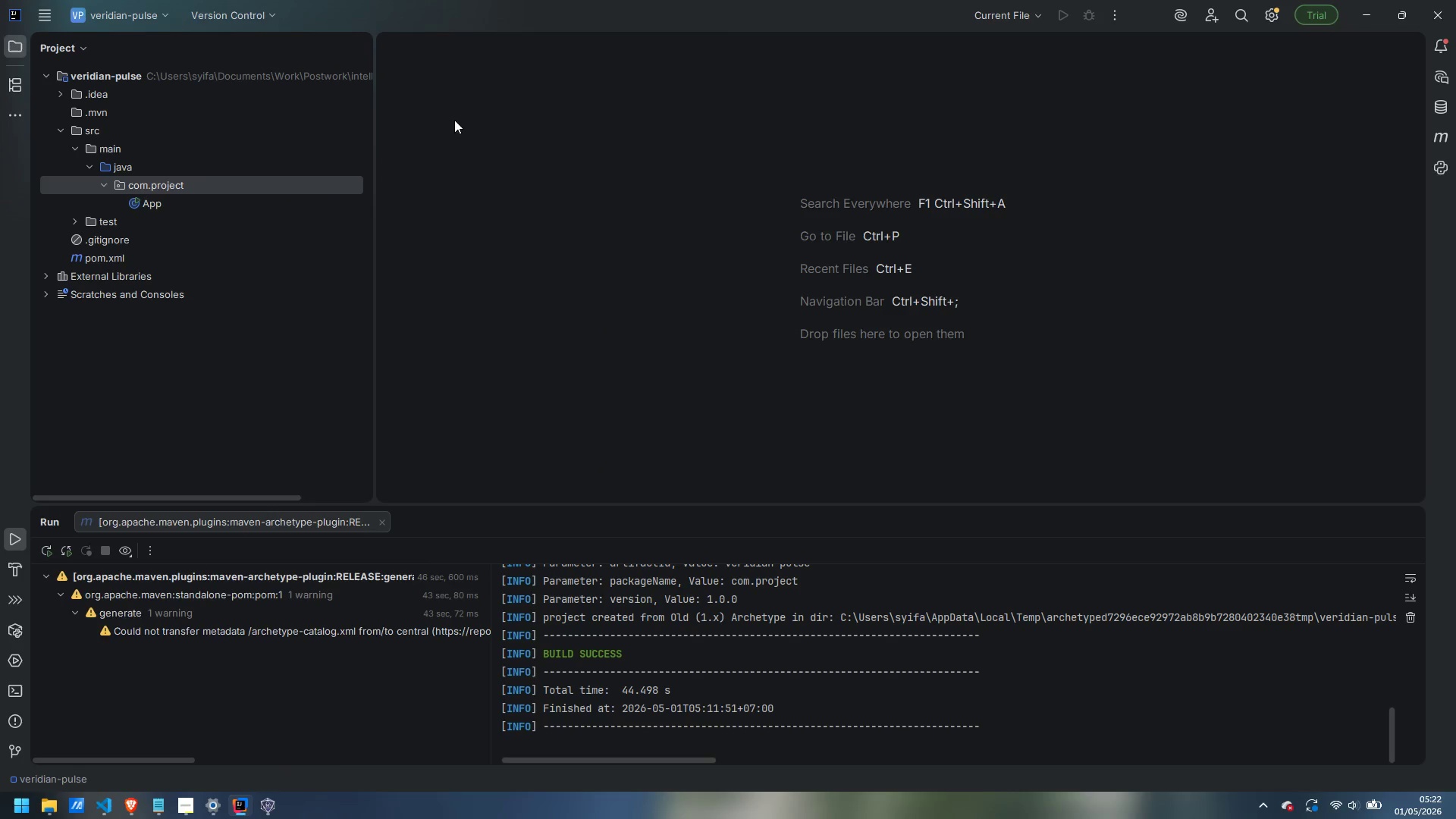 
right_click([173, 180])
 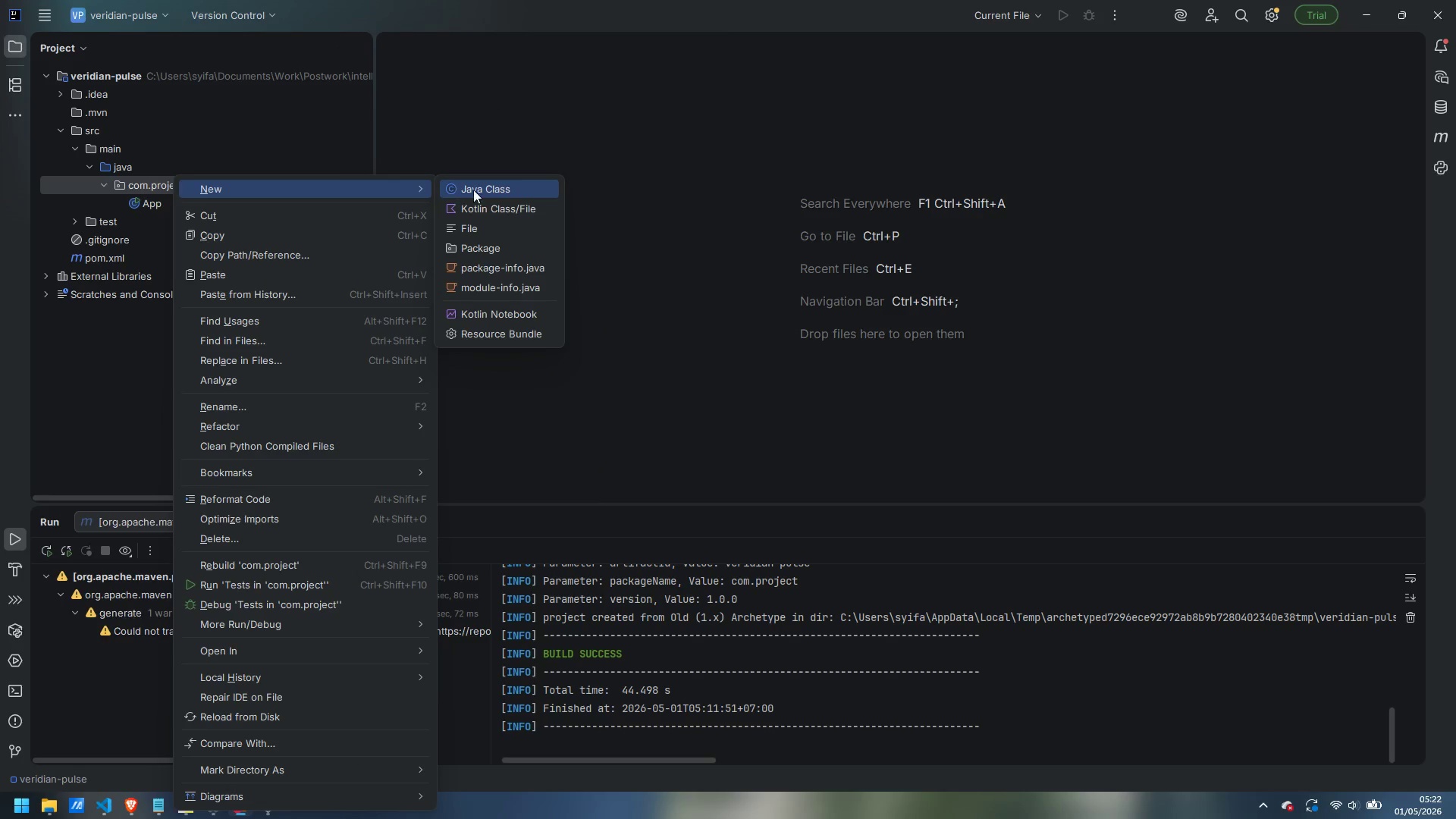 
left_click([484, 190])
 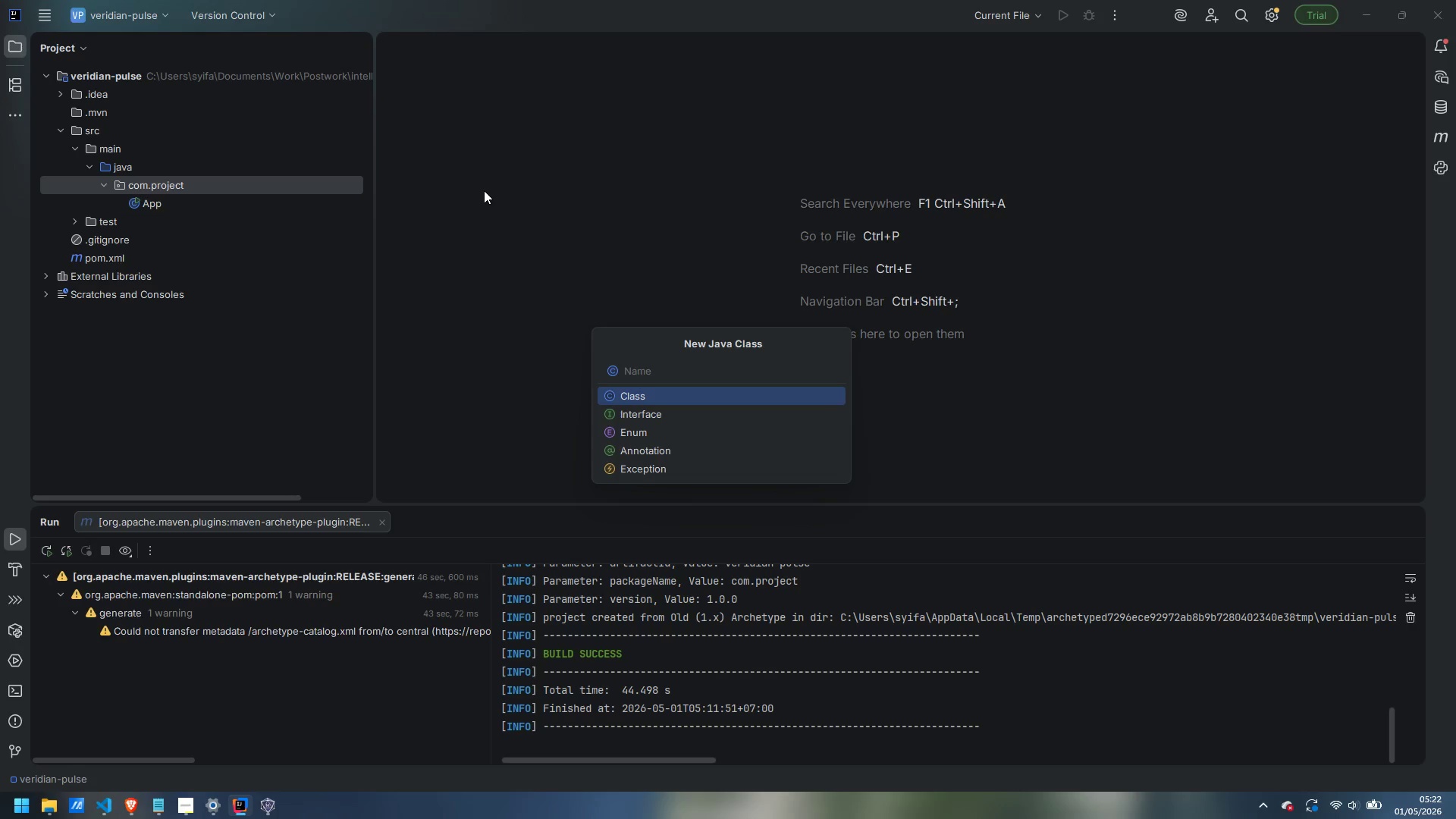 
wait(17.92)
 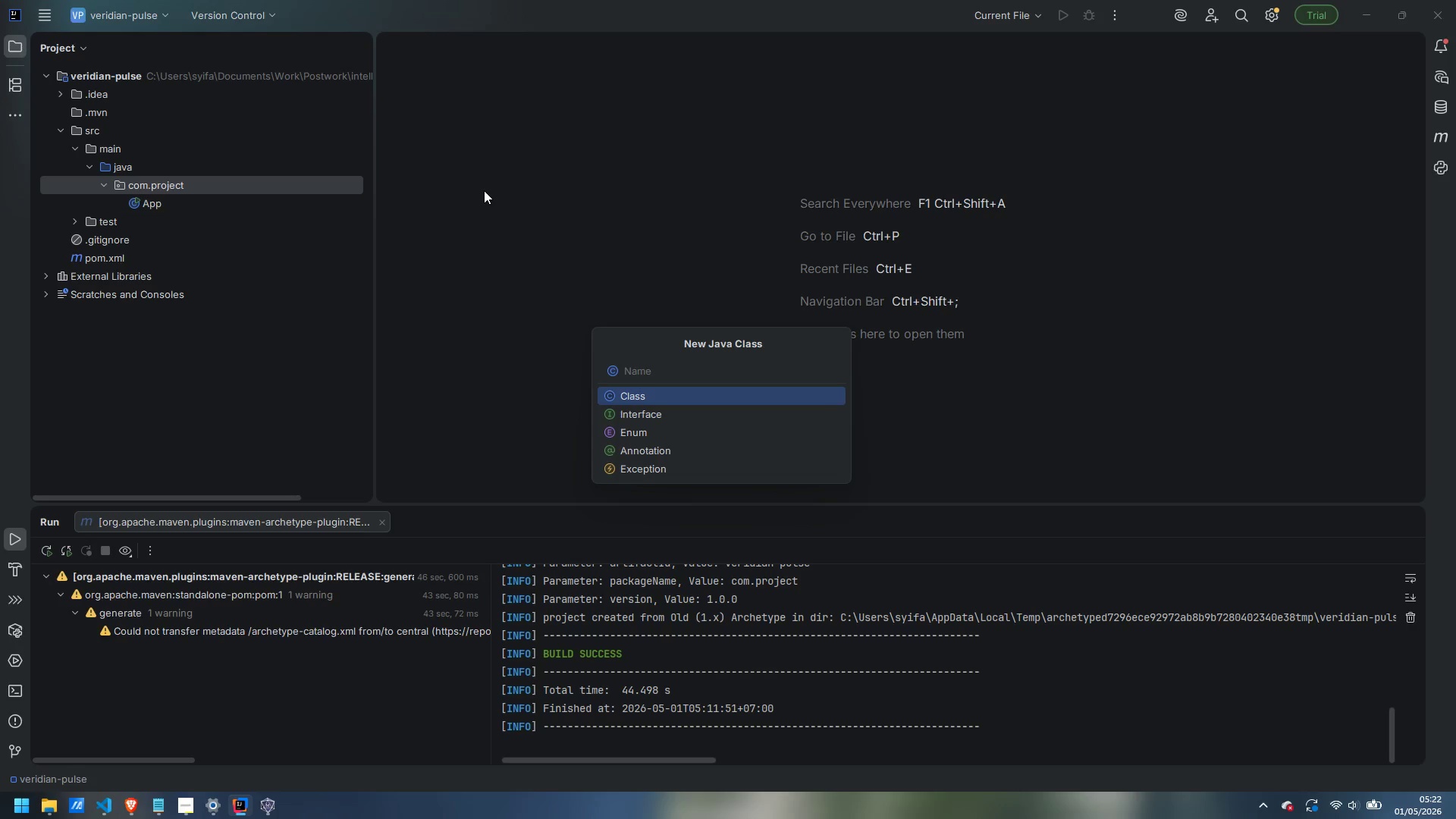 
type(Session)
 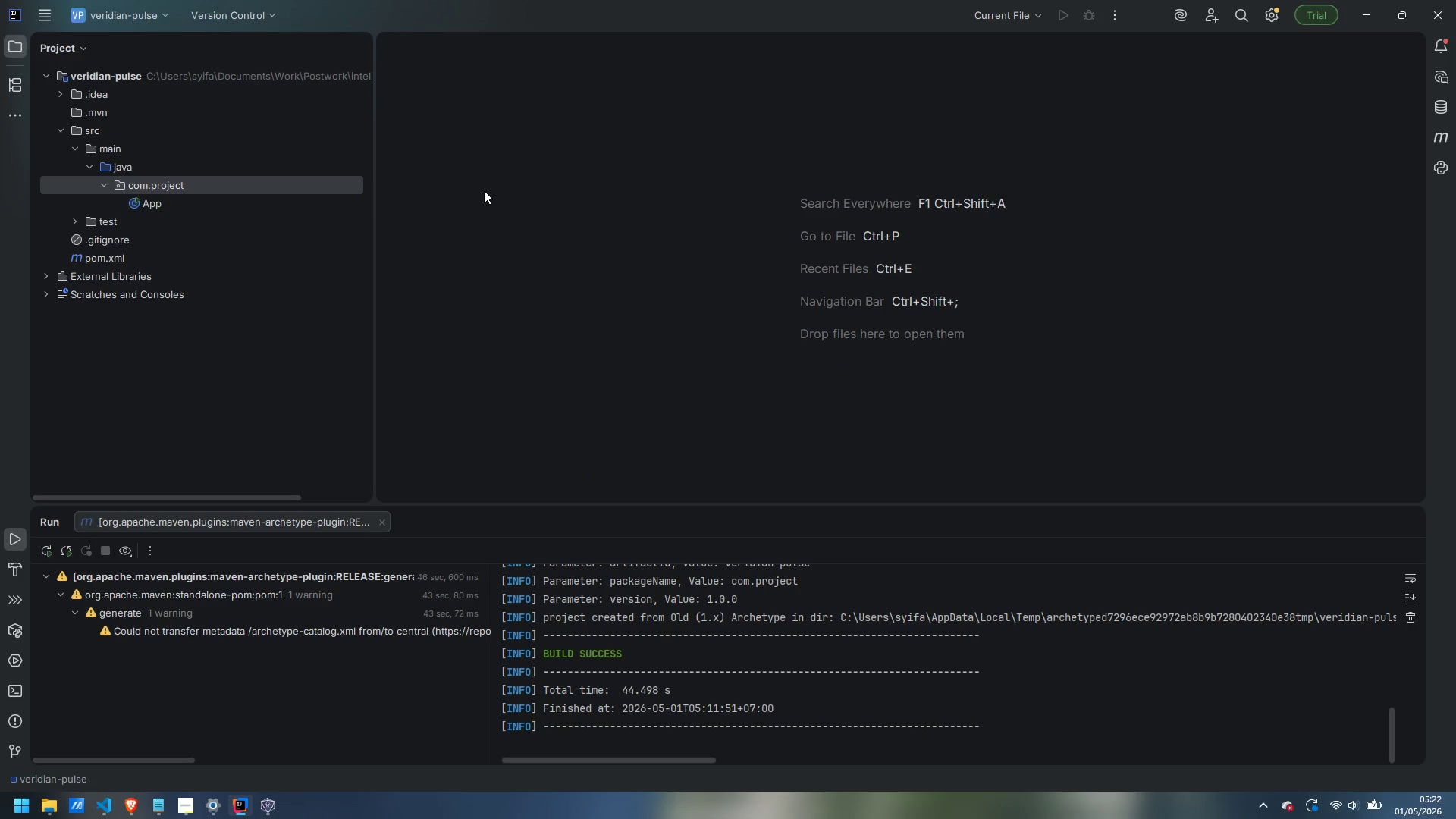 
key(Enter)
 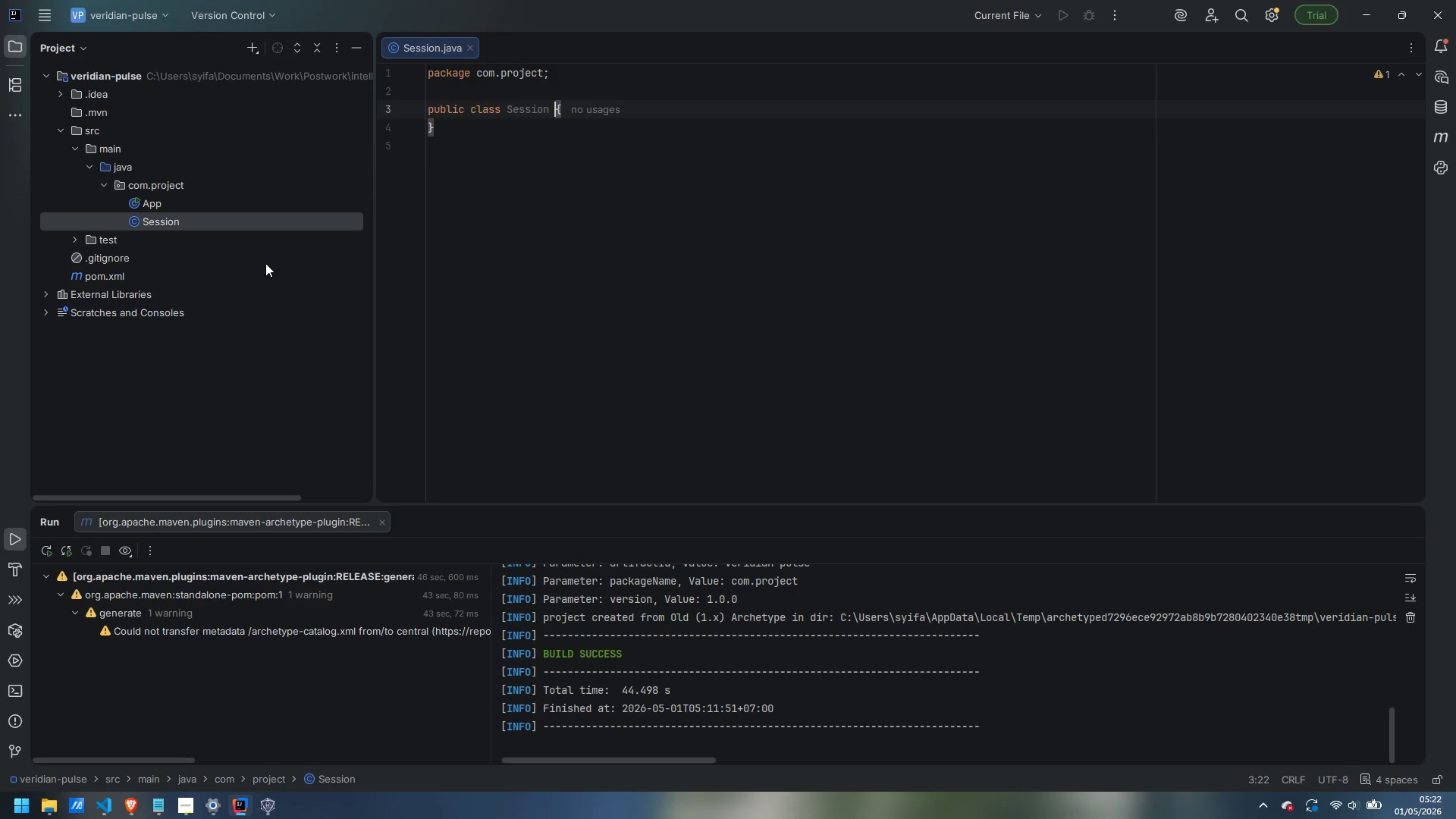 
wait(11.05)
 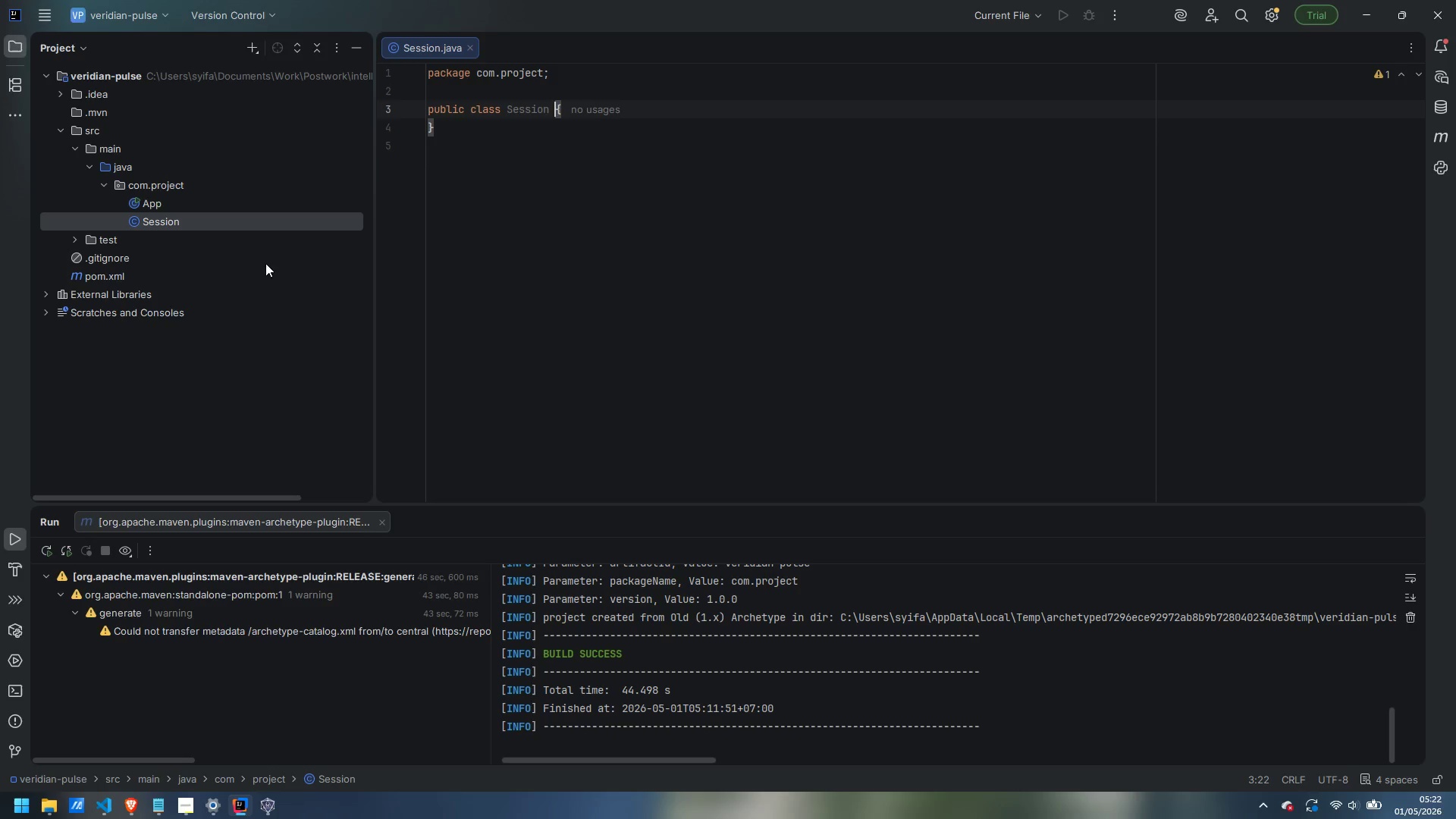 
key(ArrowRight)
 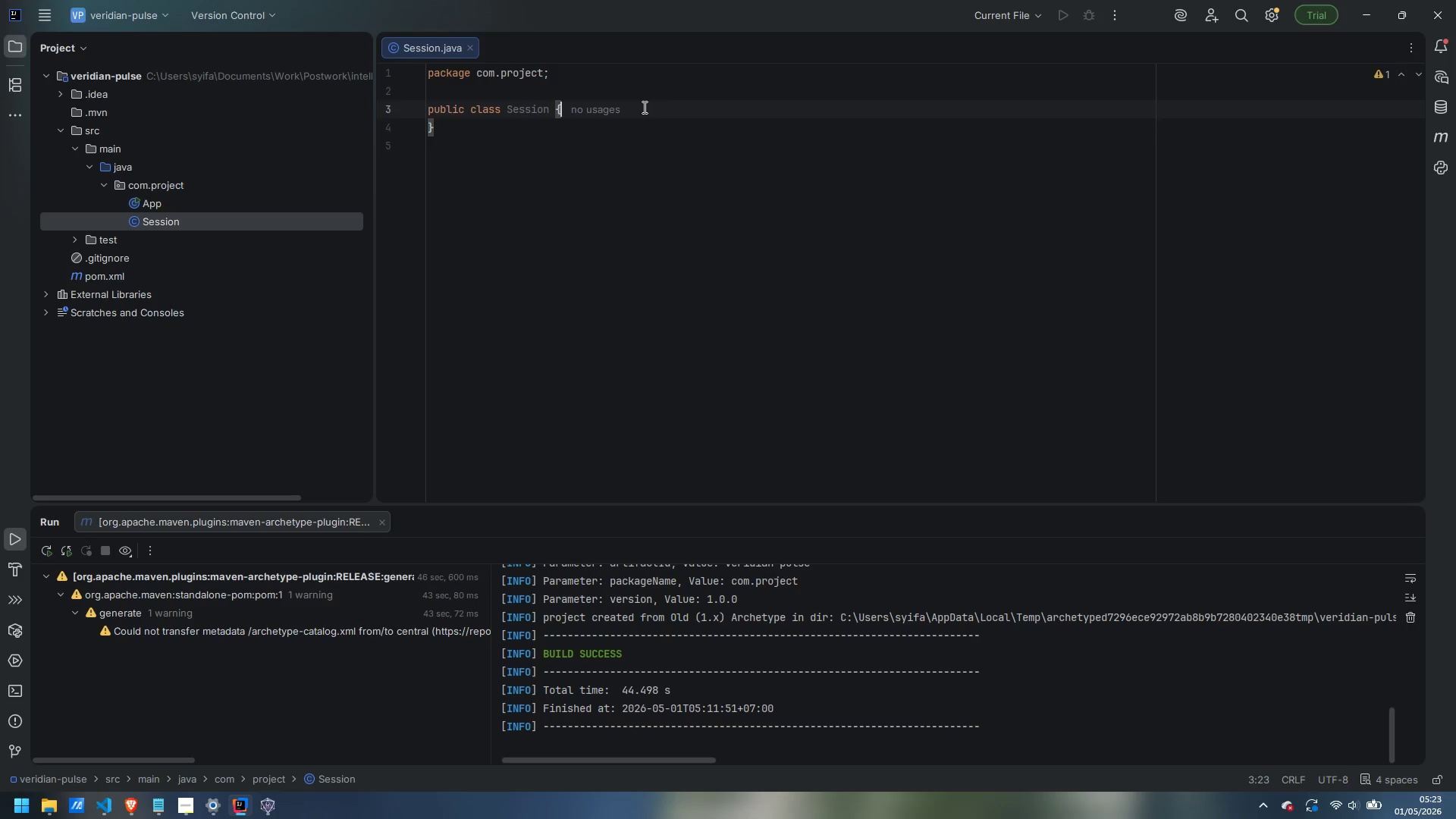 
key(Enter)
 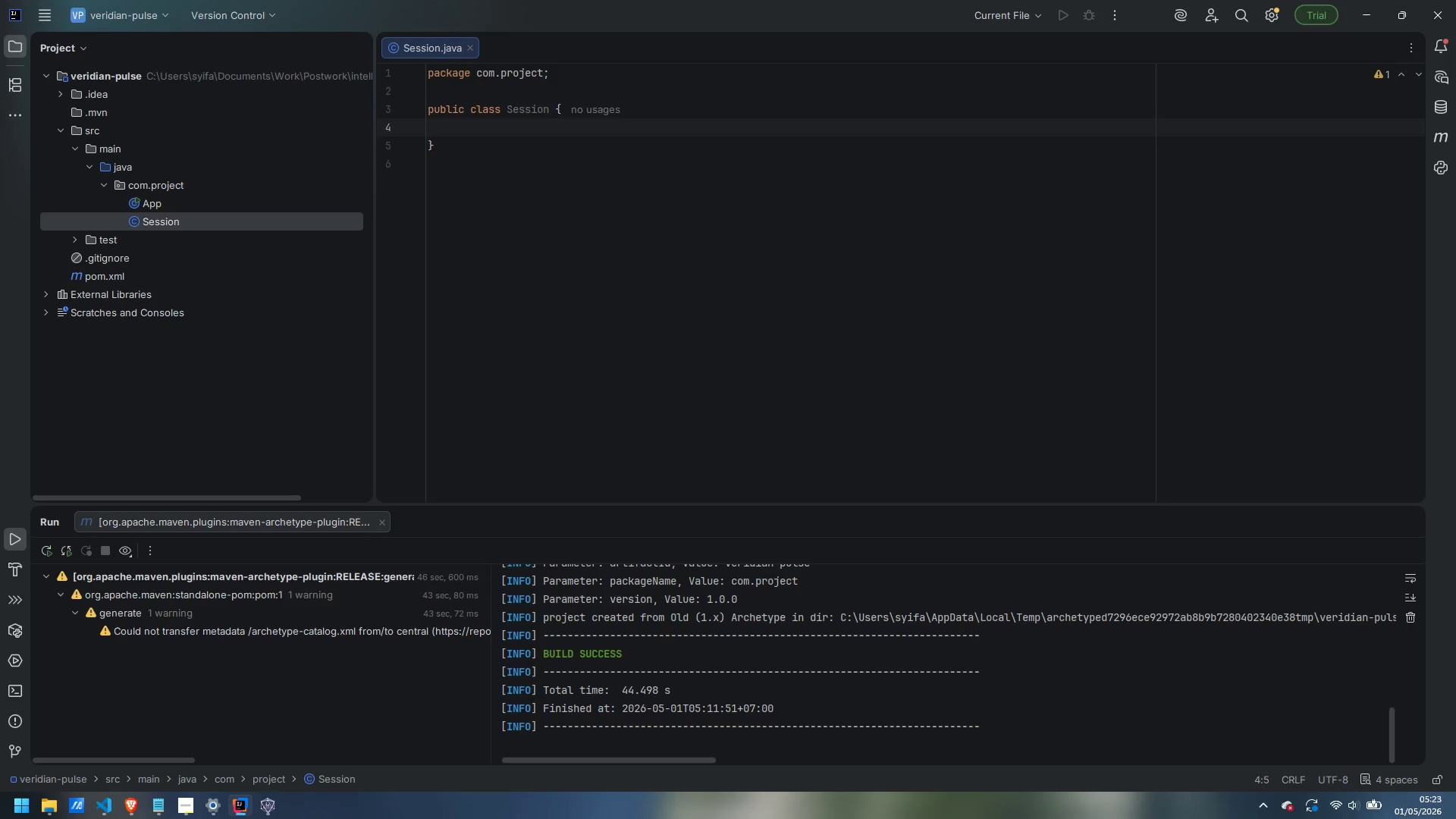 
key(Enter)
 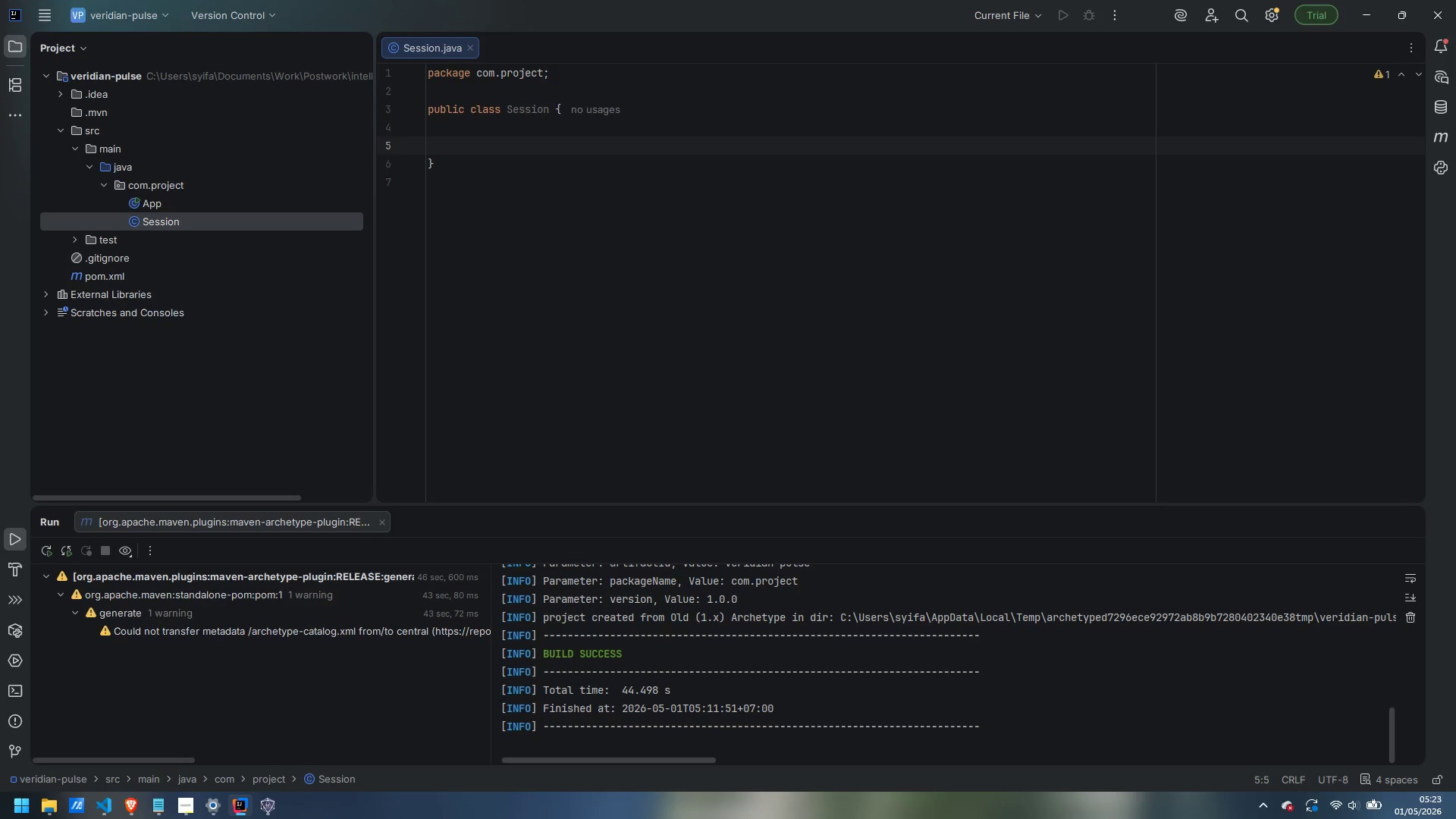 
type(private final String sessionId;)
 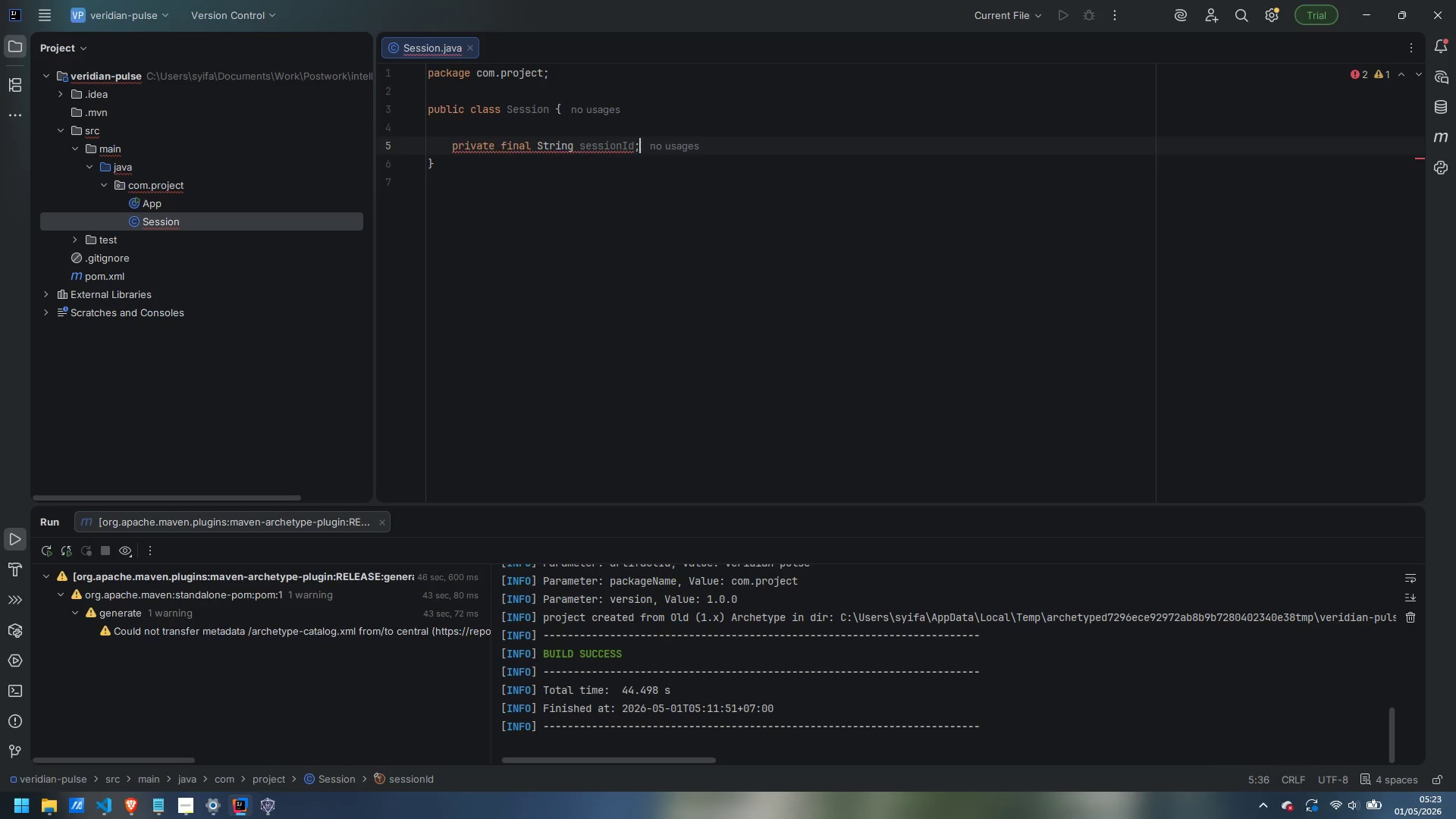 
 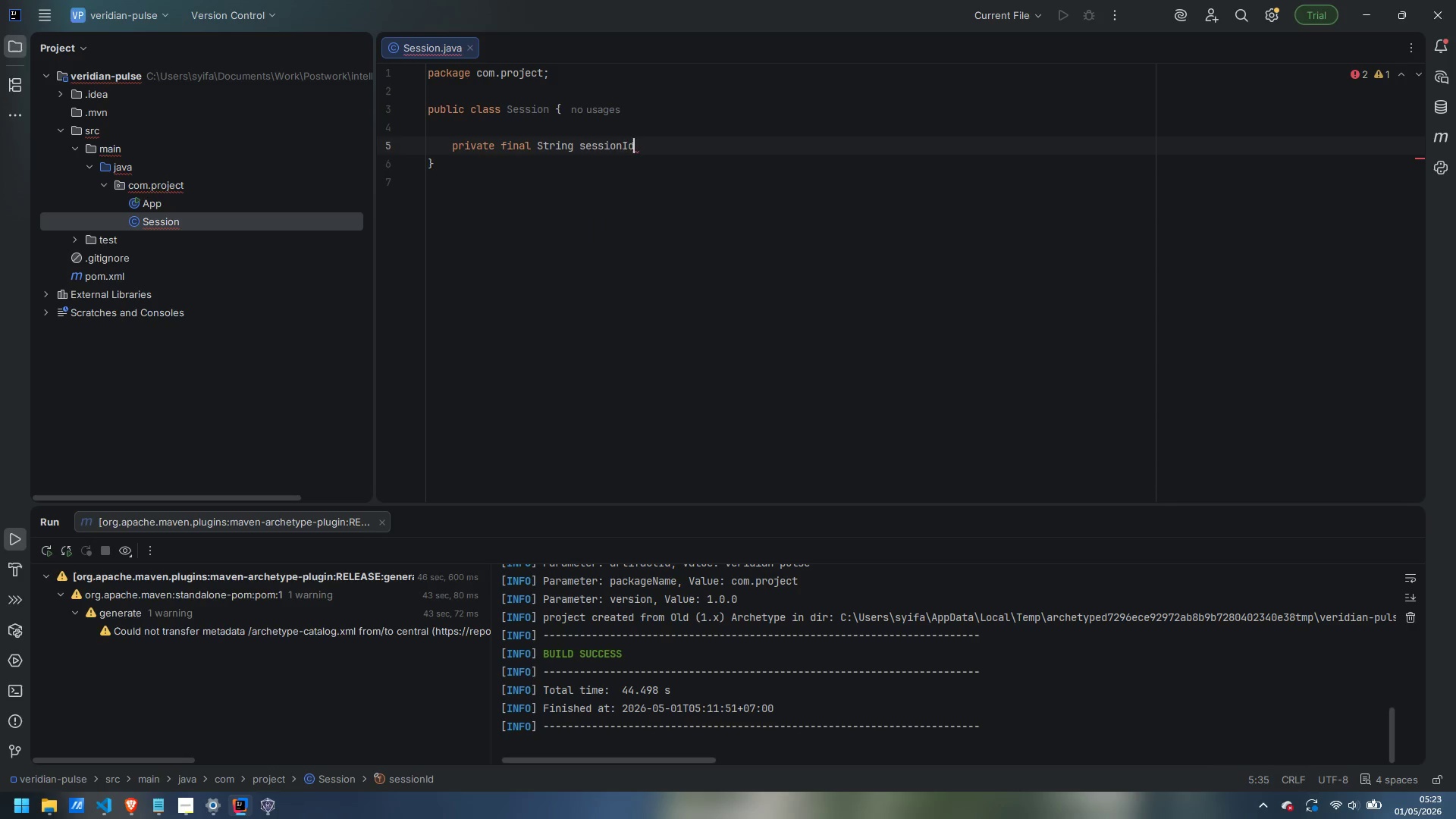 
key(Enter)
 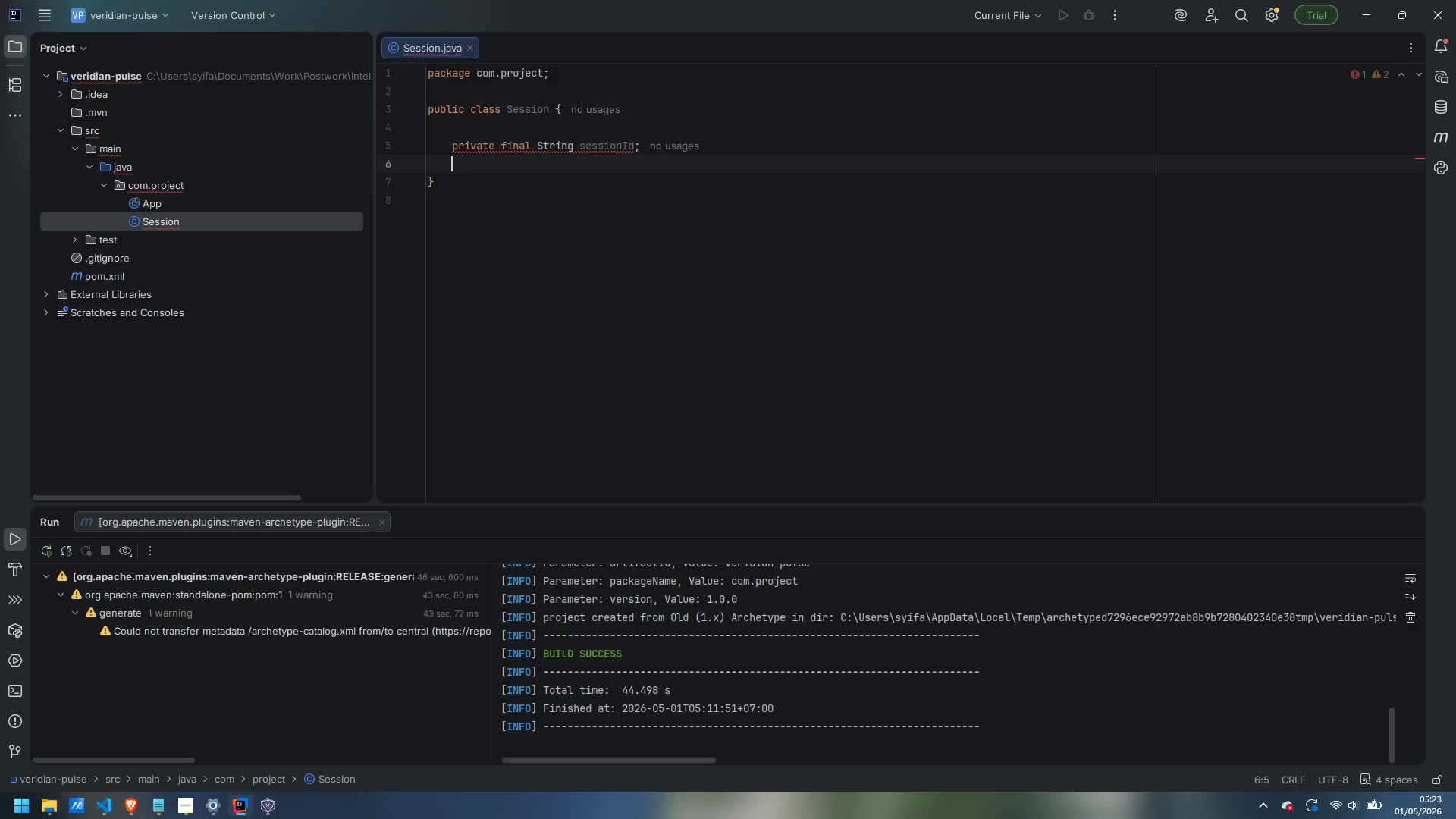 
type(private final LocalDateTime)
 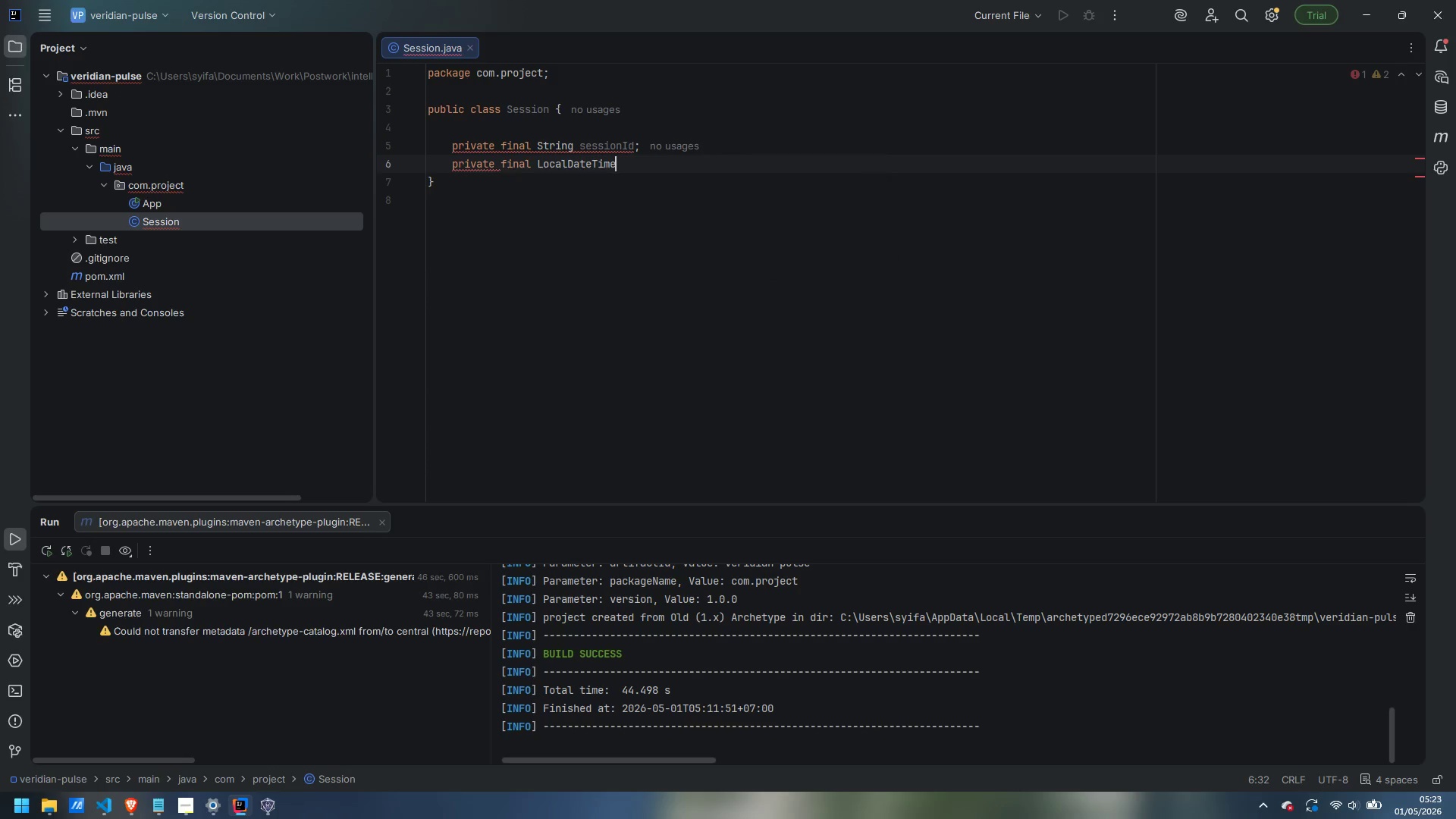 
key(Enter)
 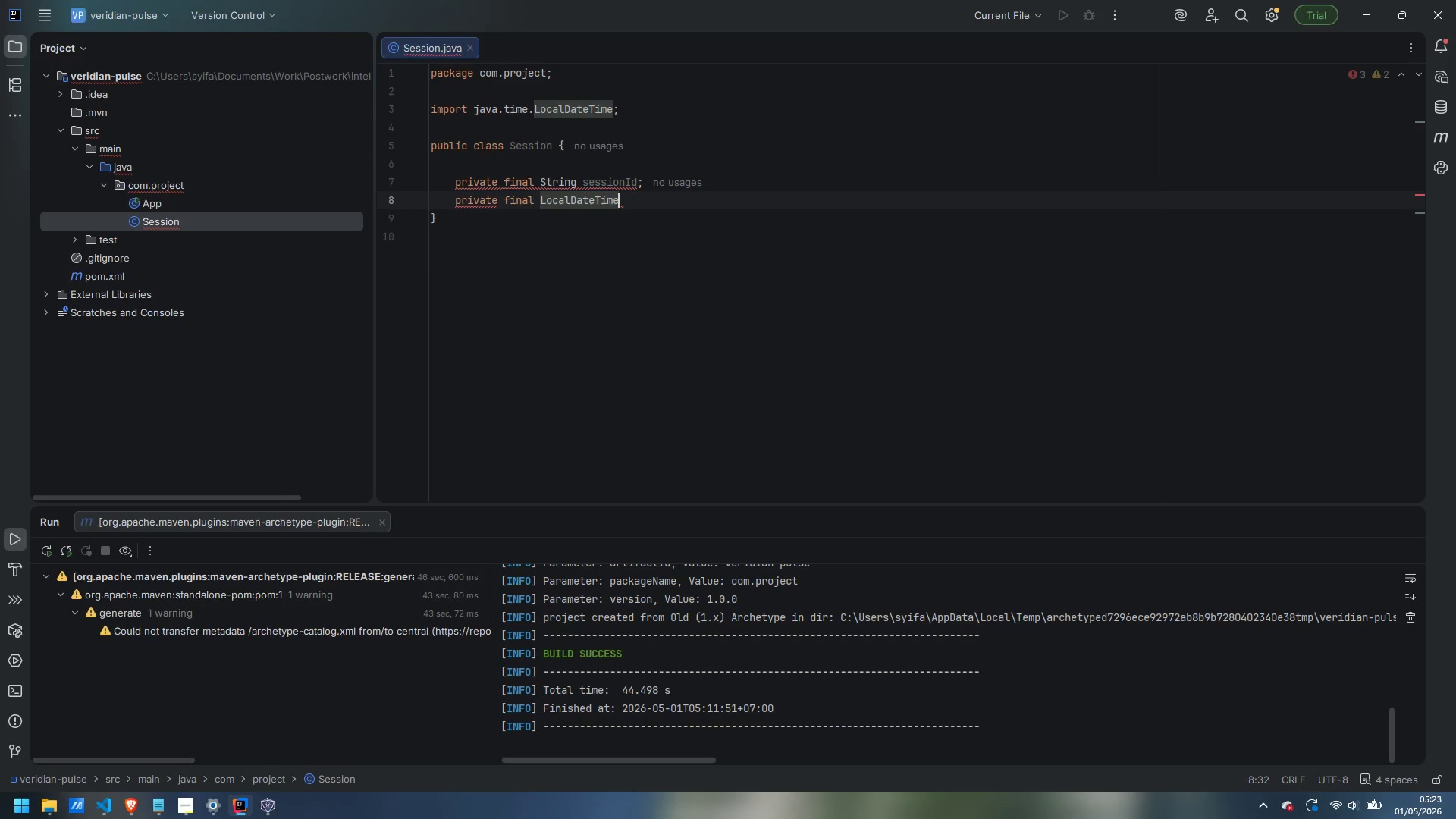 
type( startTime;)
 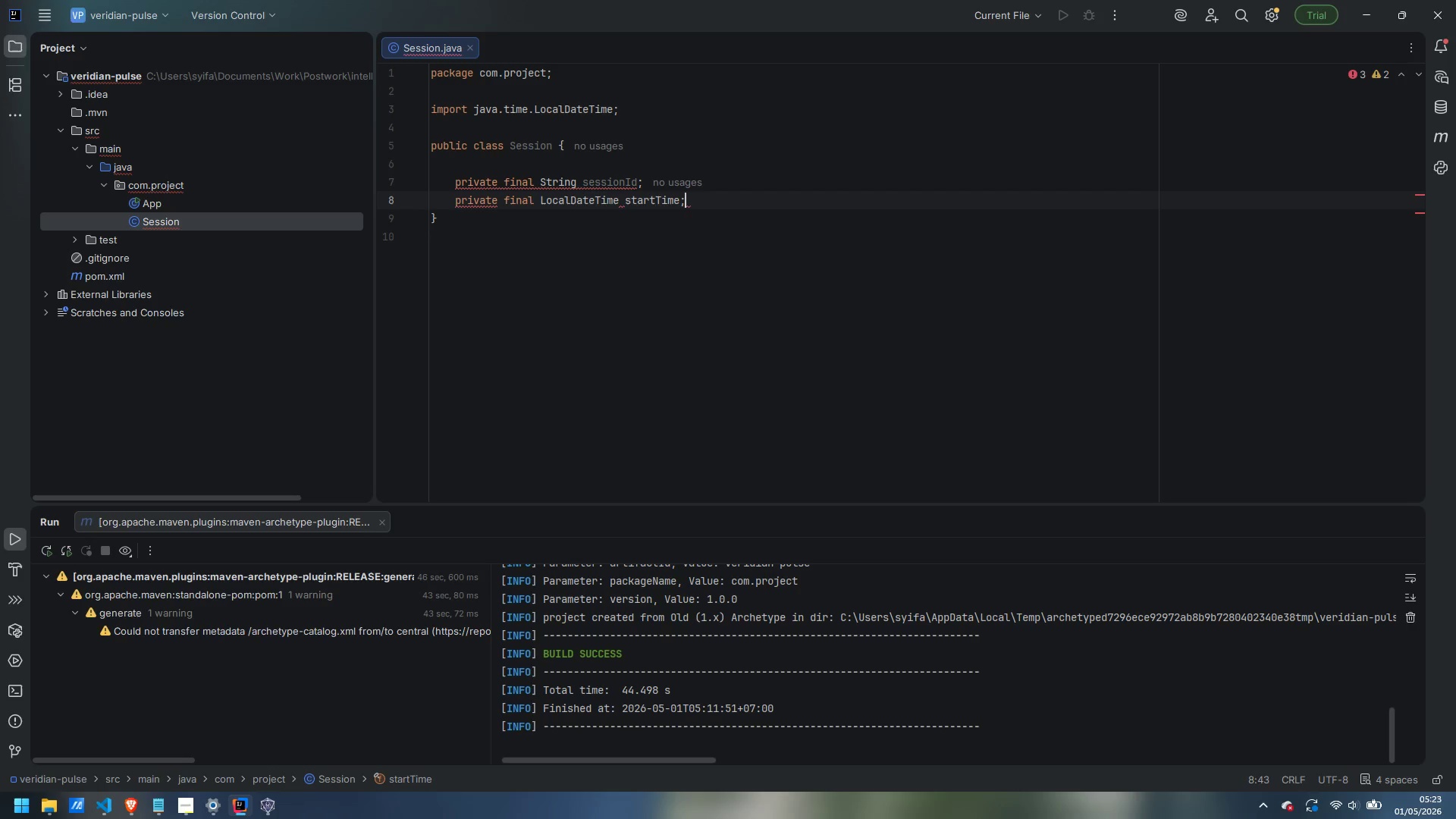 
key(Enter)
 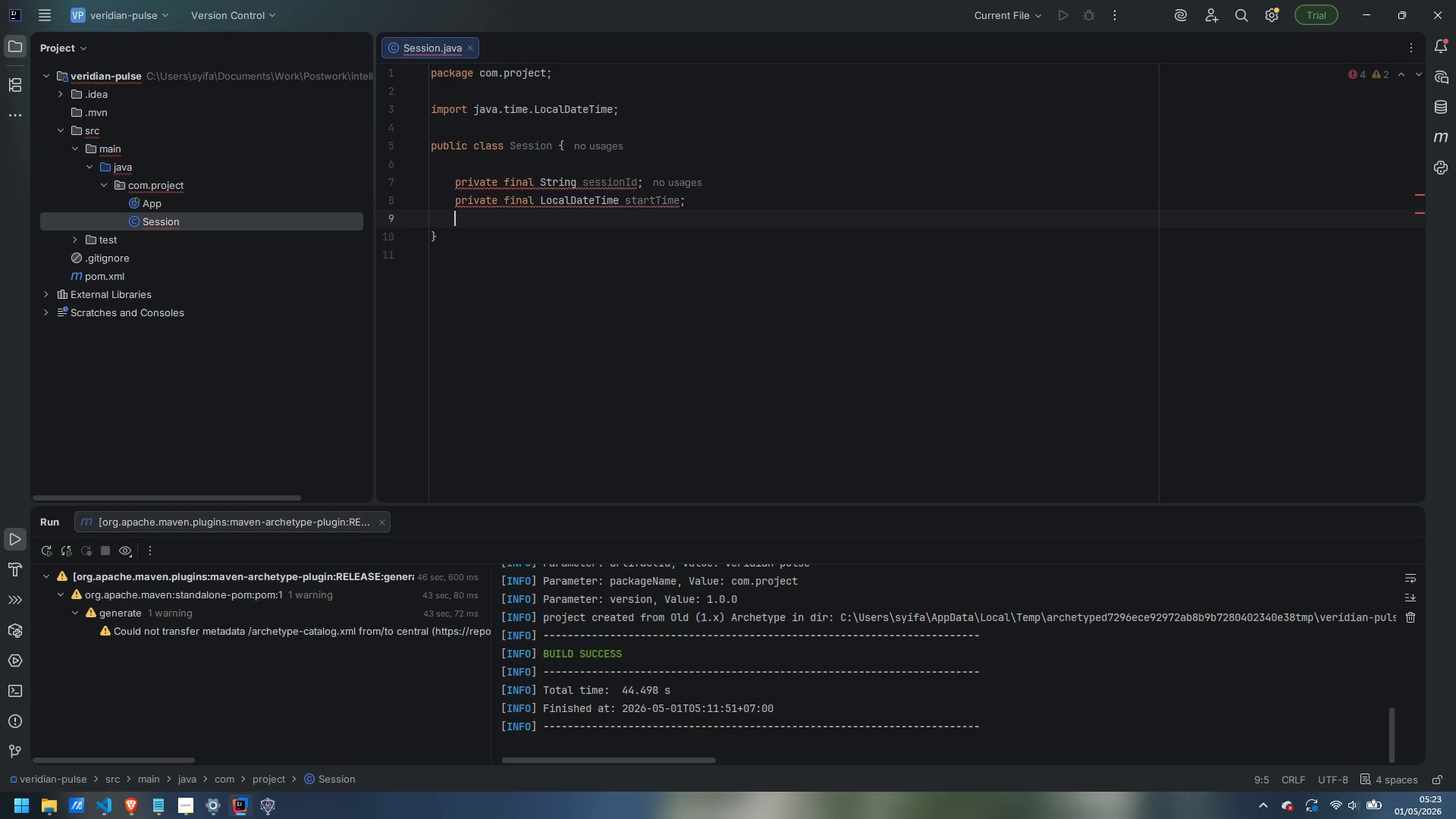 
type(privatge)
key(Backspace)
key(Backspace)
type(e final S)
key(Backspace)
type(LocalDateTime endTime;)
 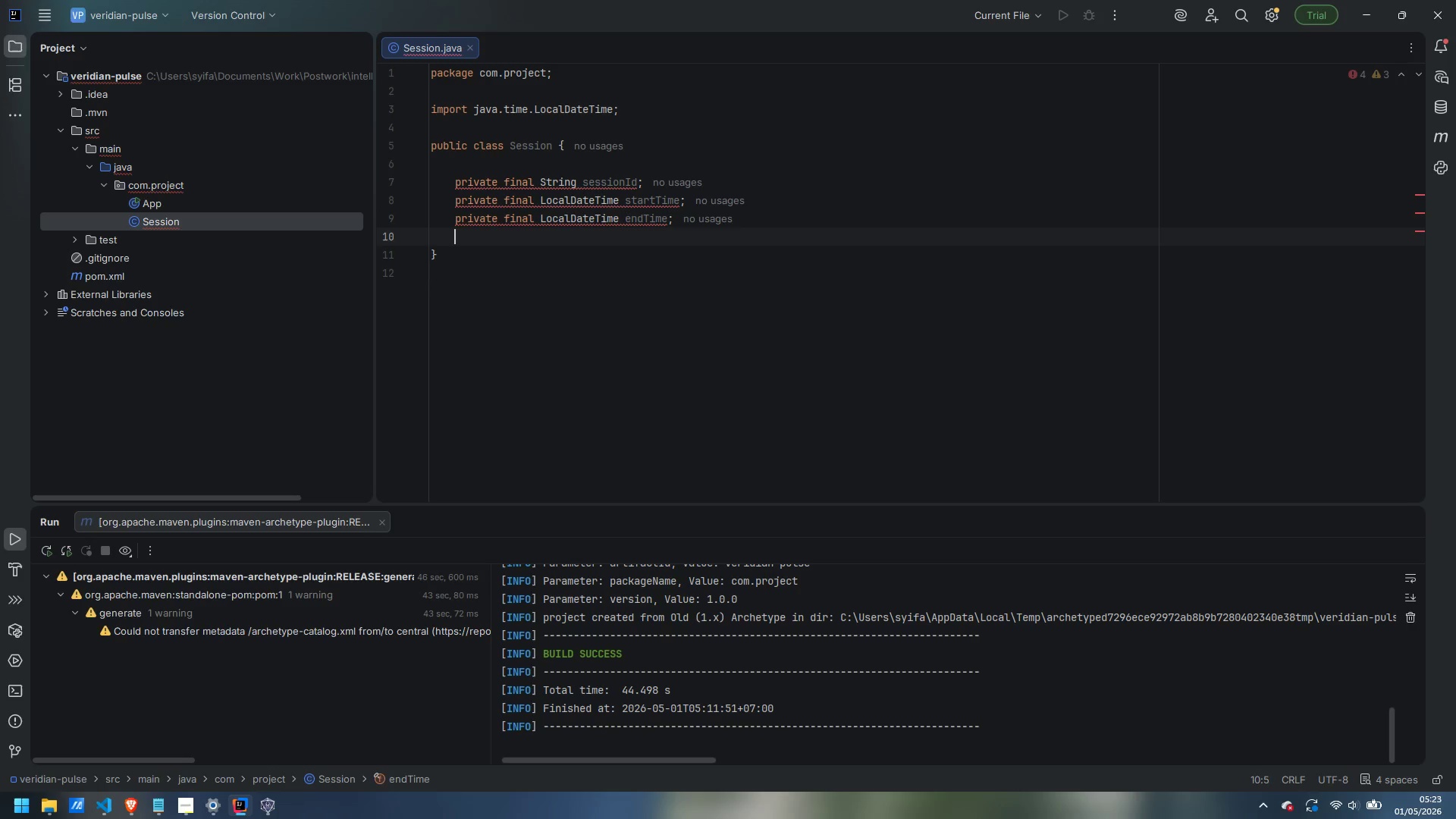 
 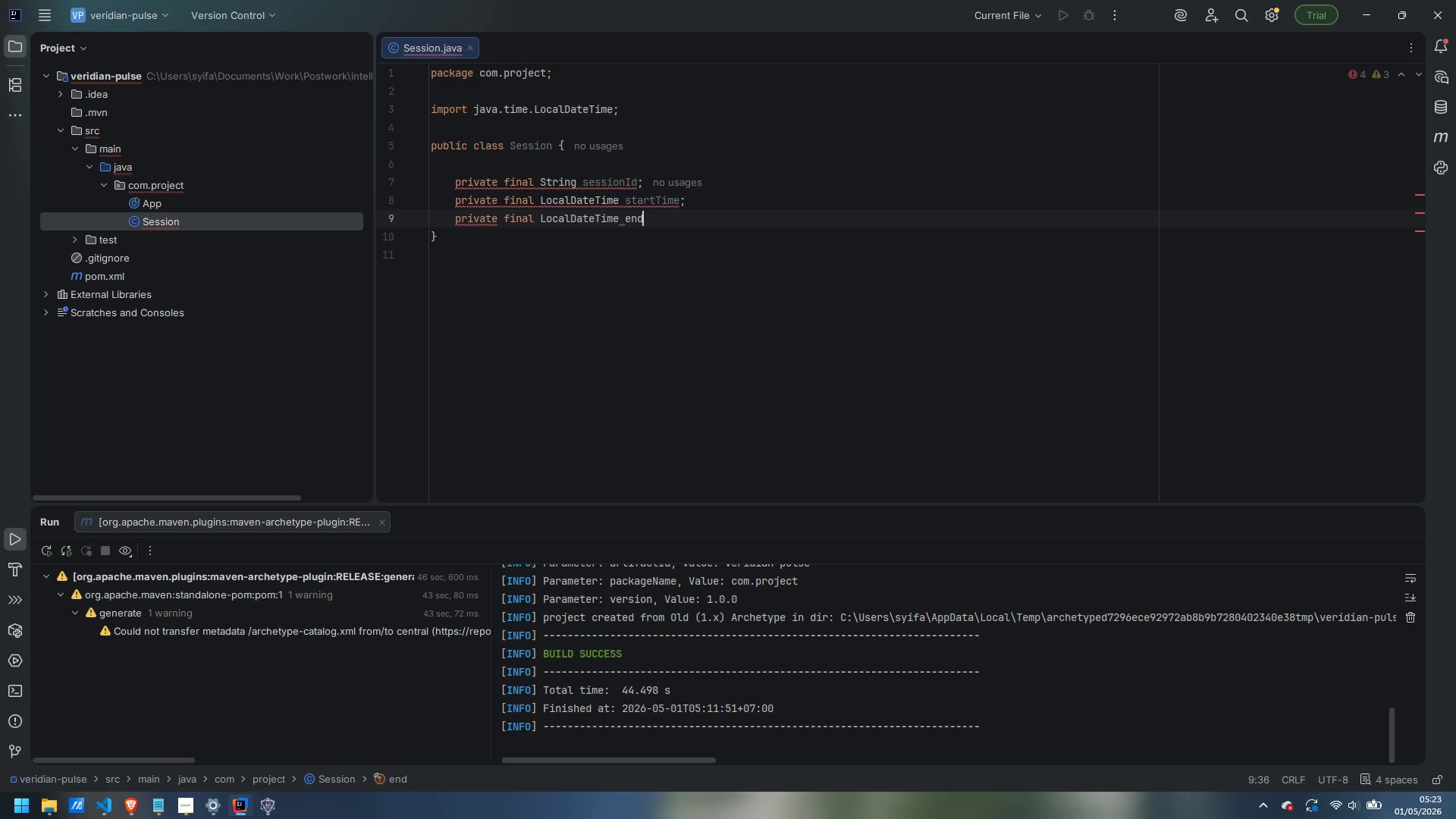 
key(Enter)
 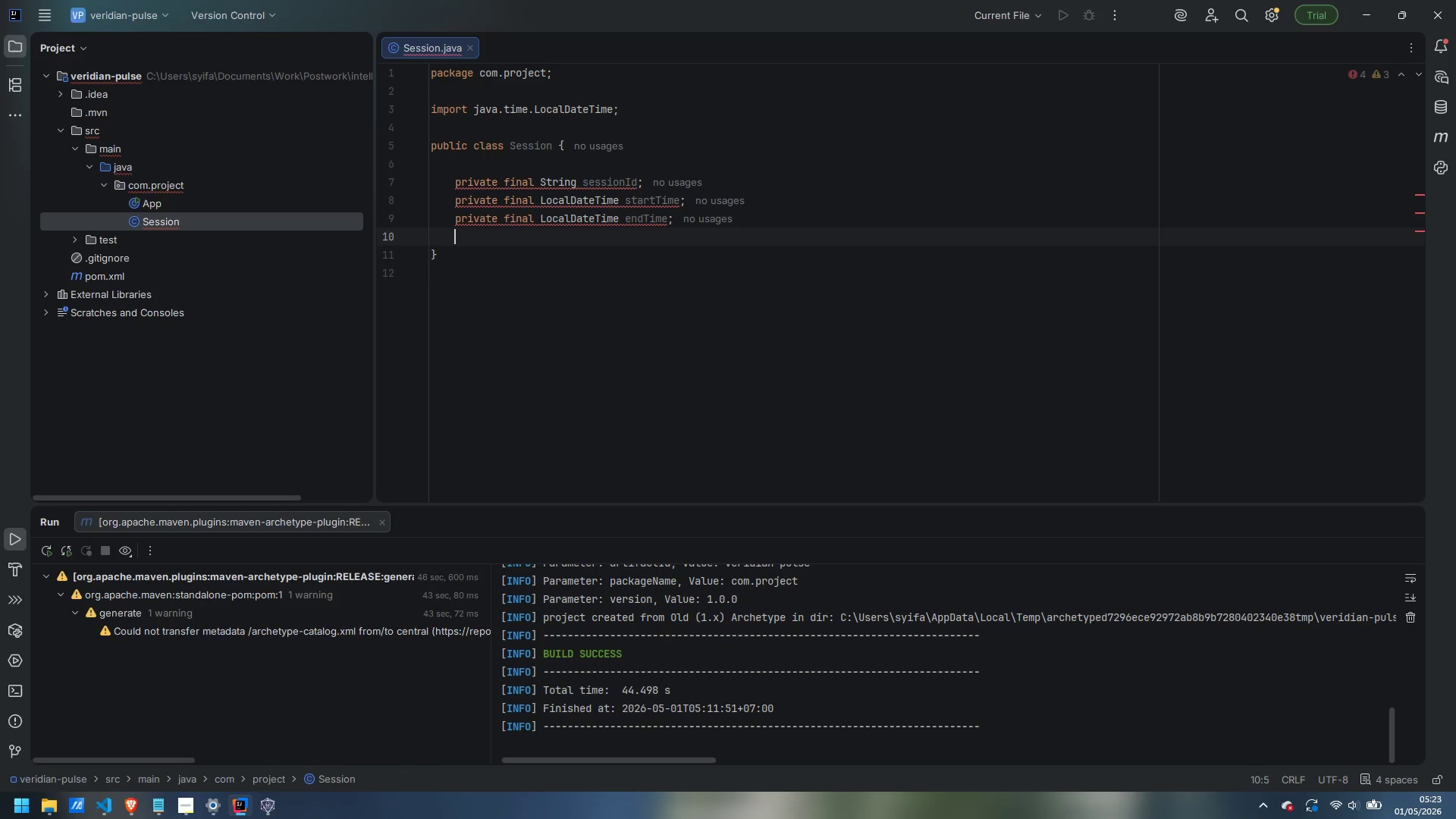 
type(pruiv)
key(Backspace)
key(Backspace)
key(Backspace)
type(ivate final String )
 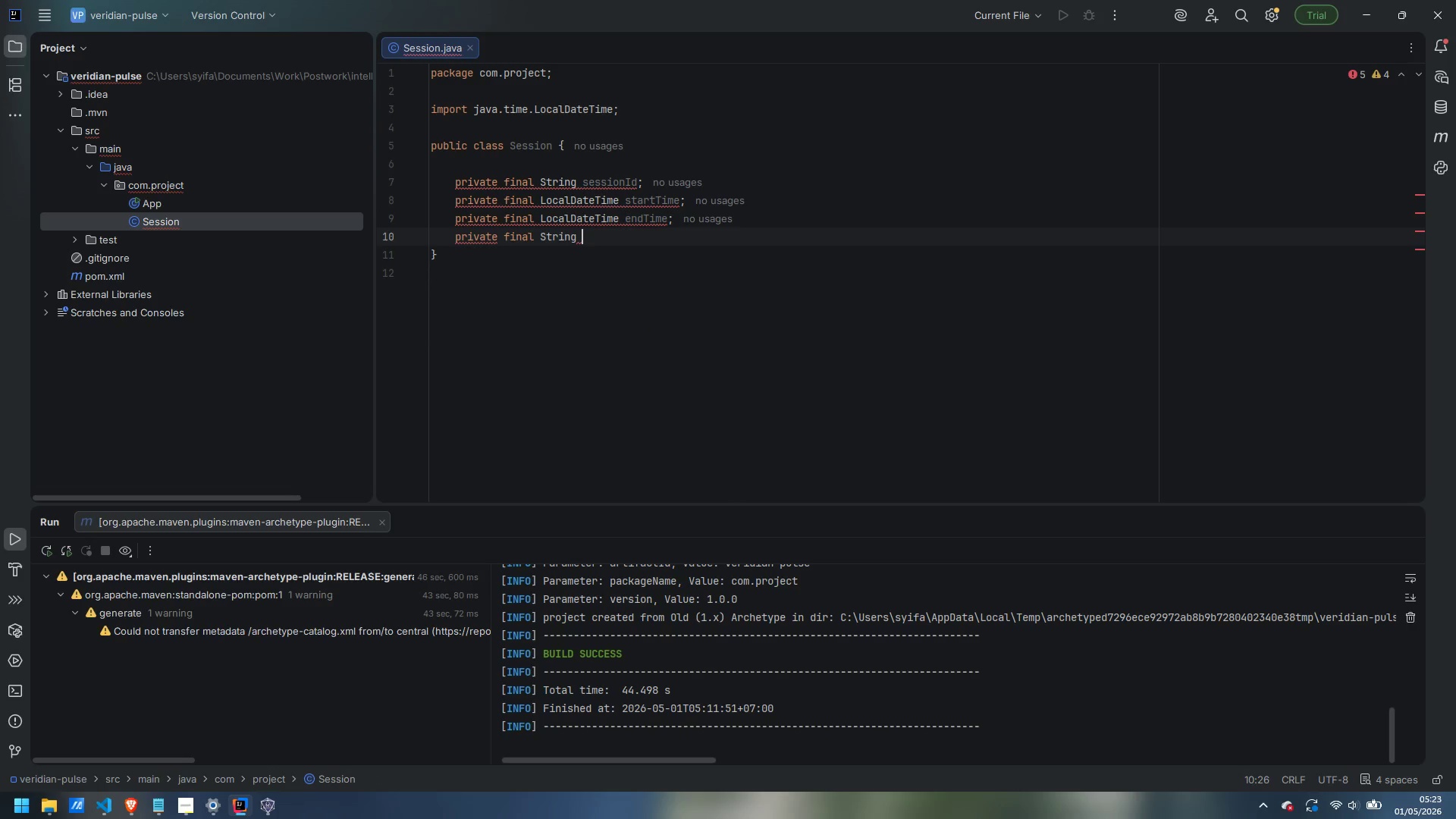 
wait(5.84)
 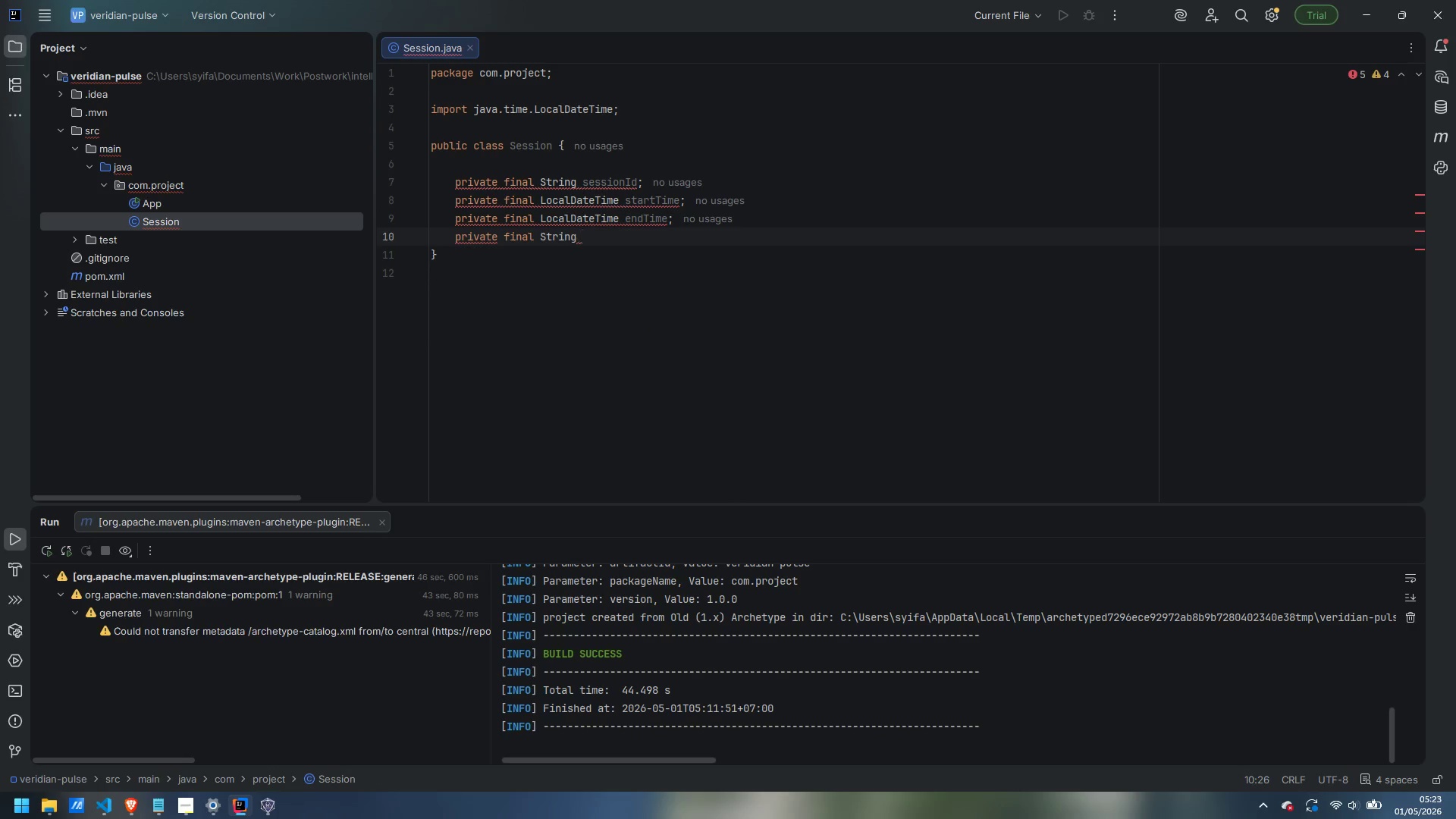 
type(practitionerId;)
 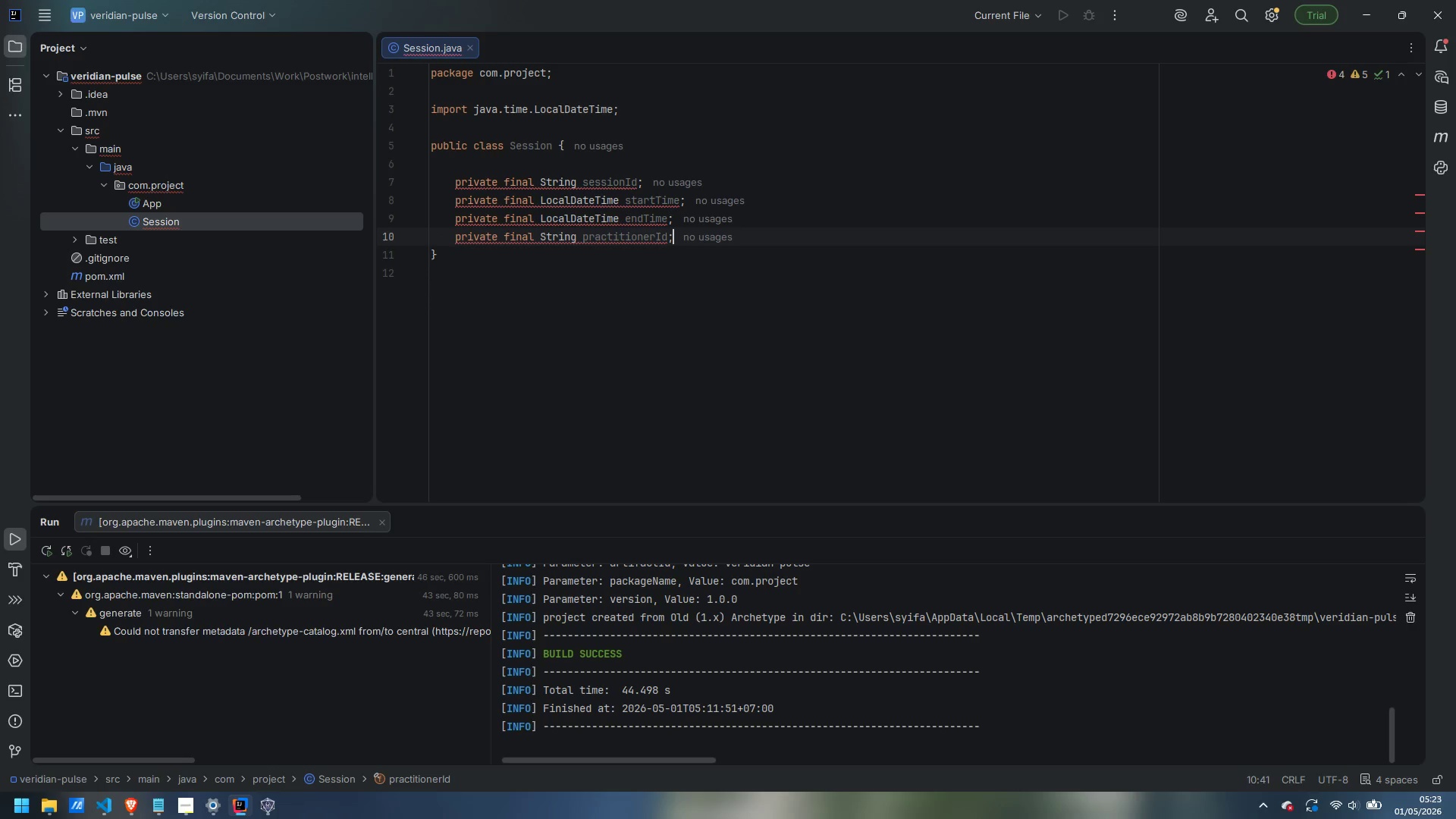 
key(Enter)
 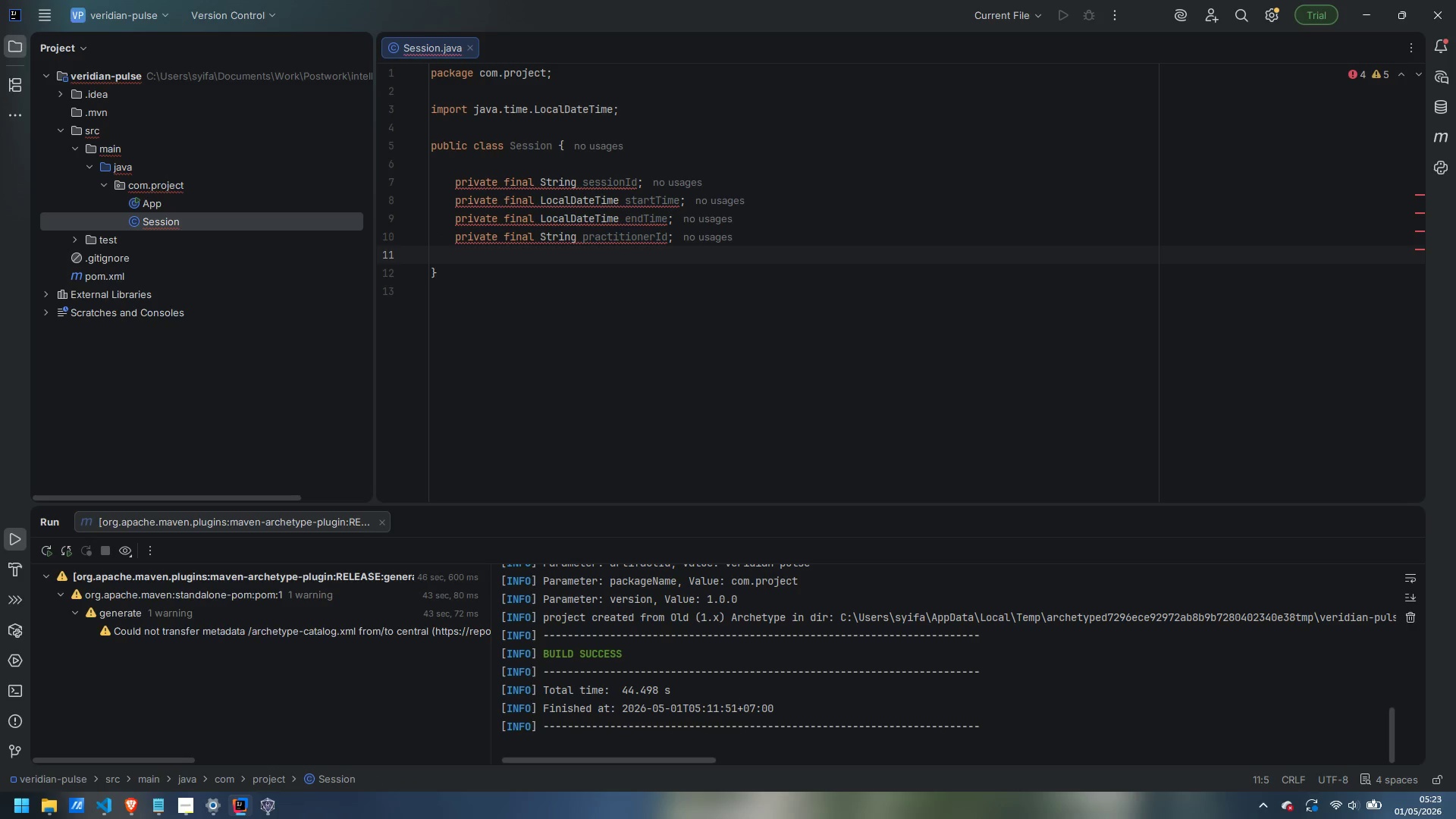 
type(private final String roomId;)
 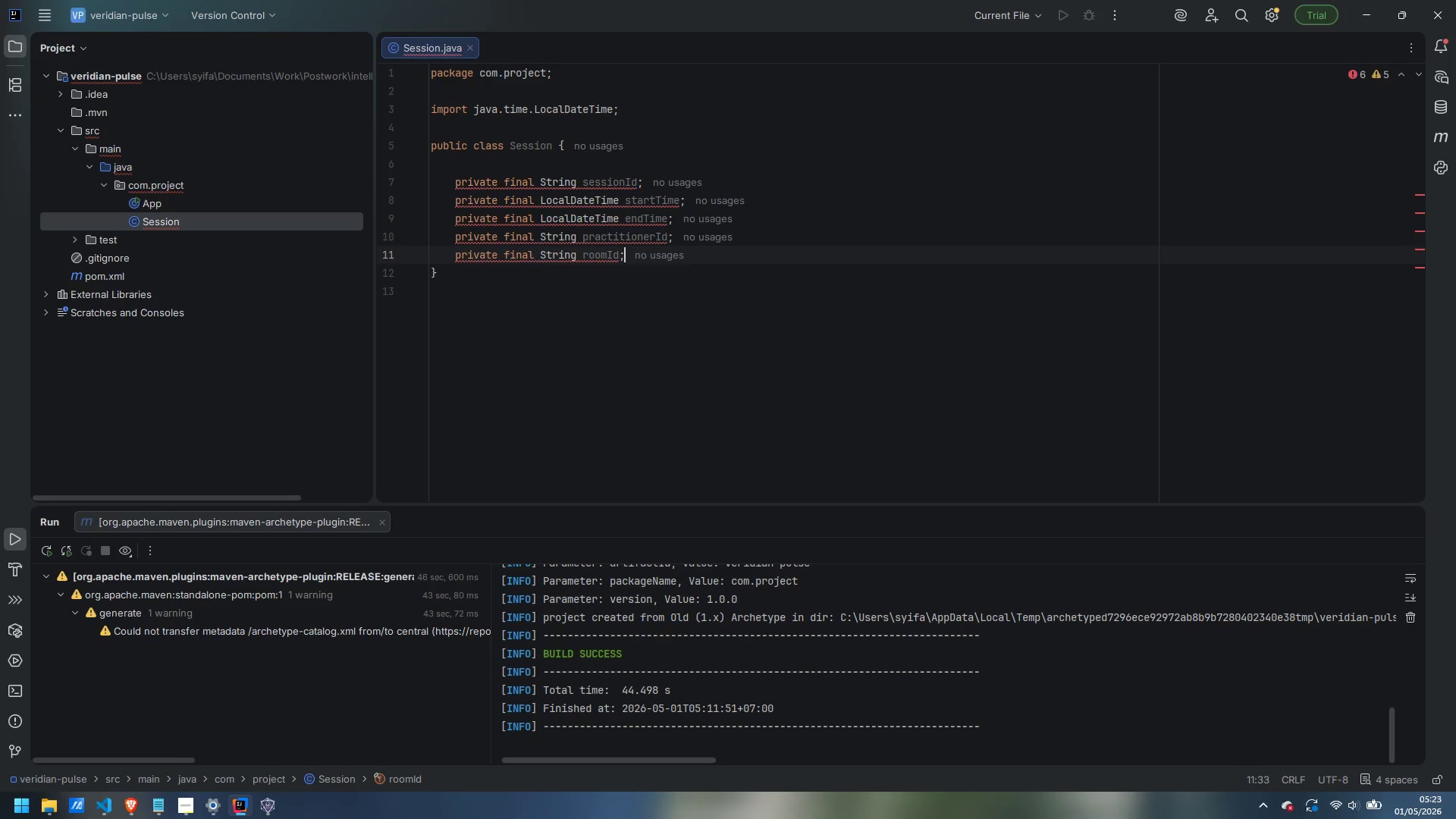 
left_click([180, 815])